 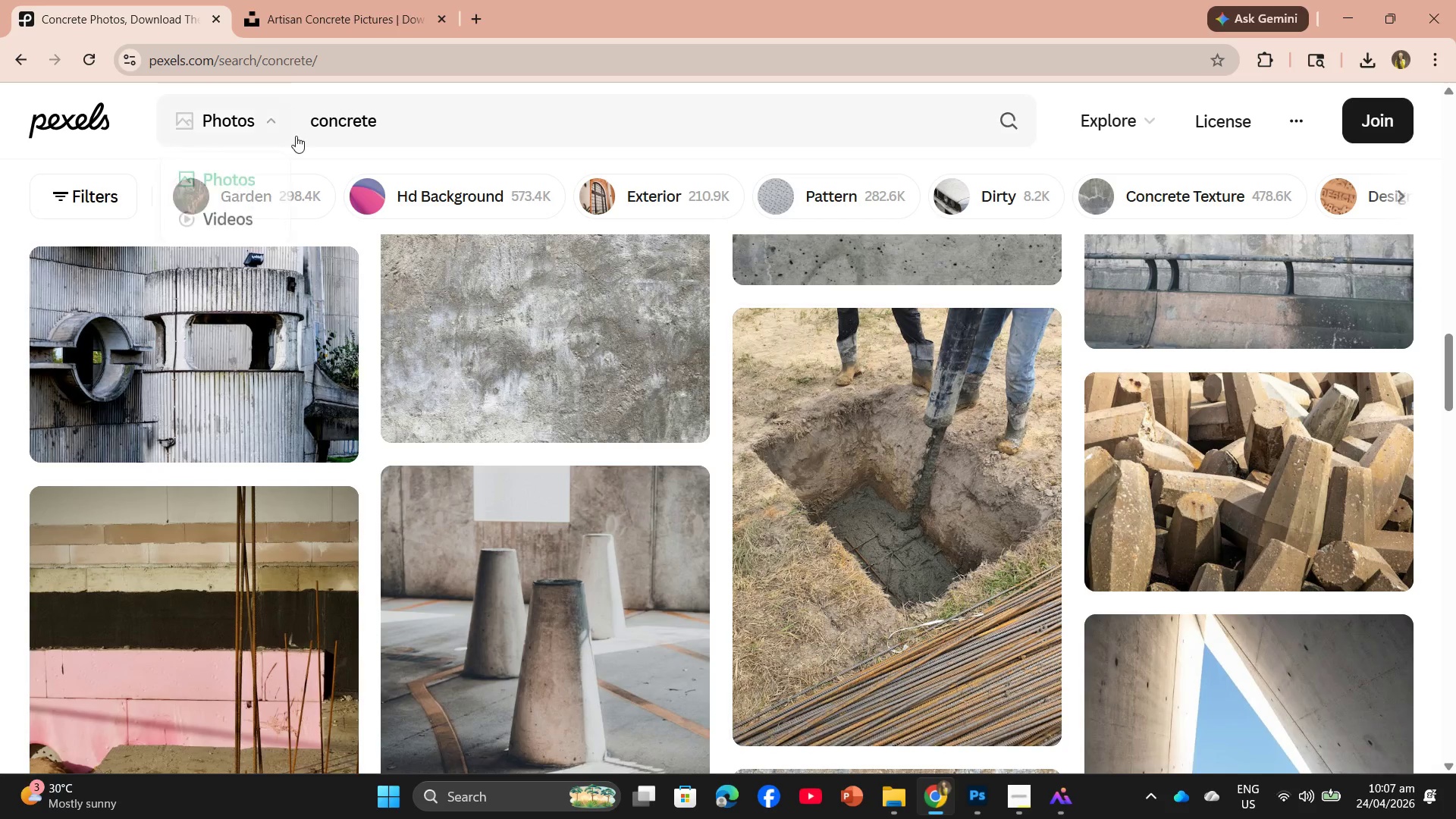 
key(Control+V)
 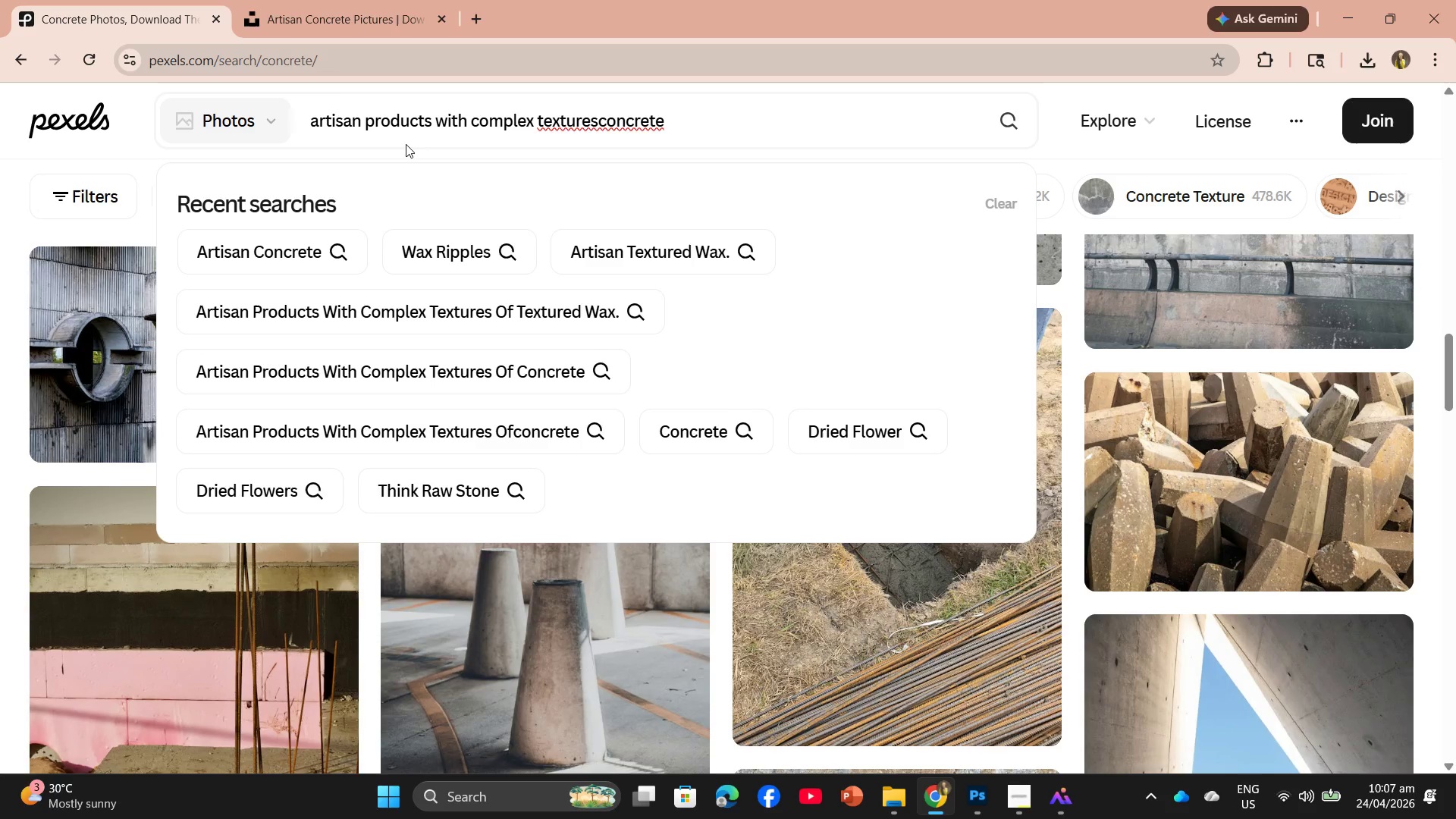 
type( of )
 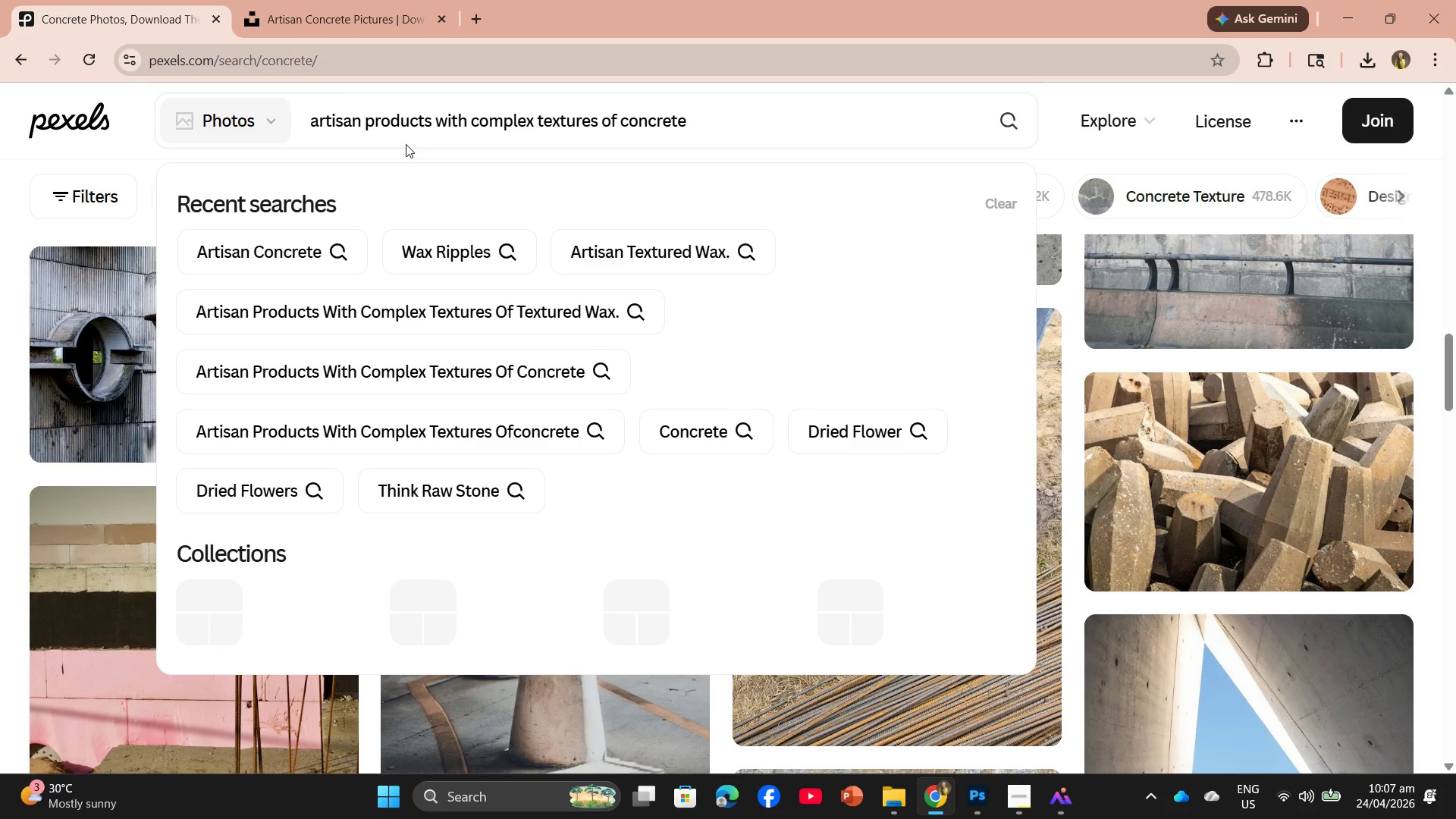 
key(Enter)
 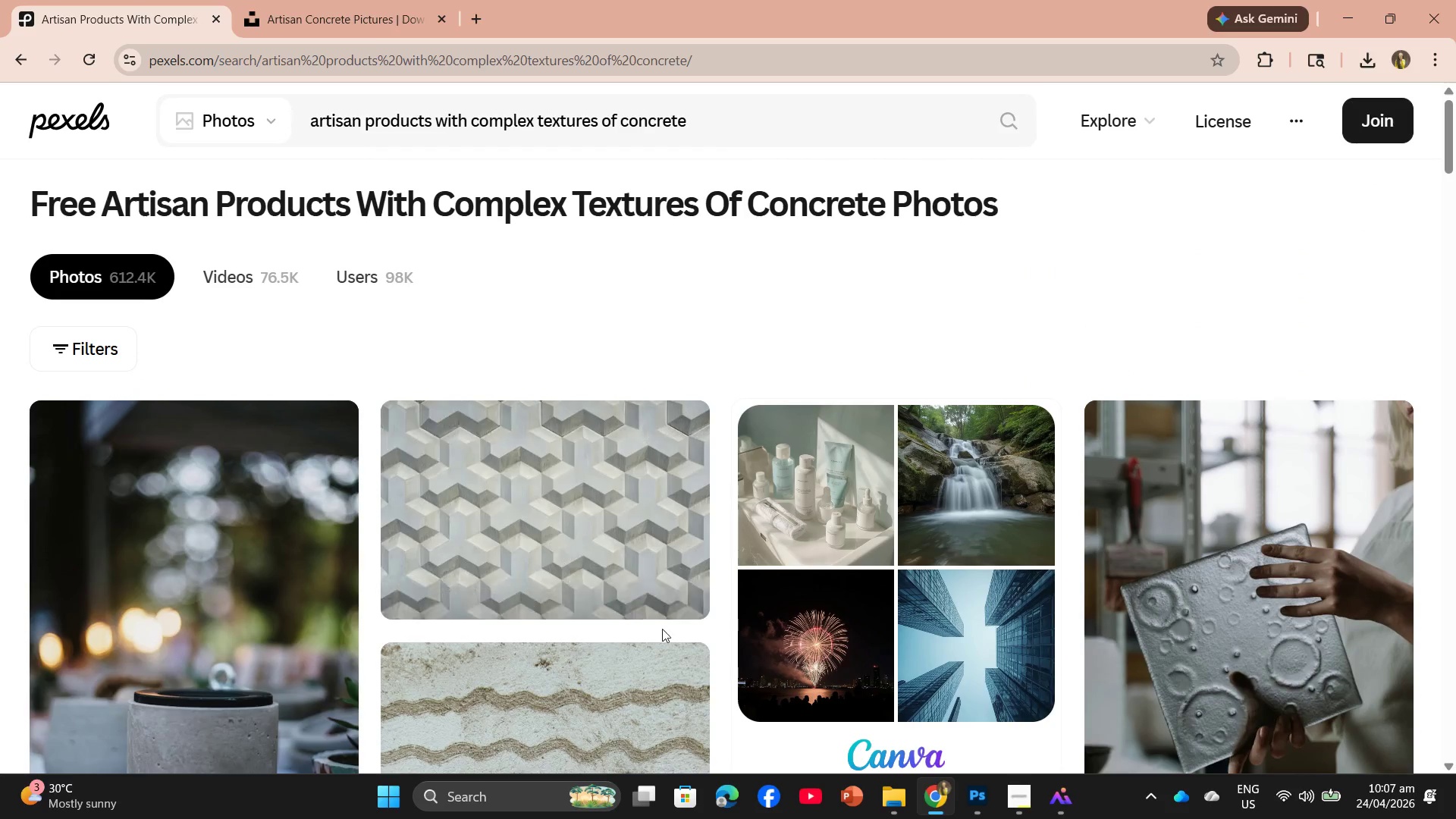 
scroll: coordinate [593, 497], scroll_direction: down, amount: 3.0
 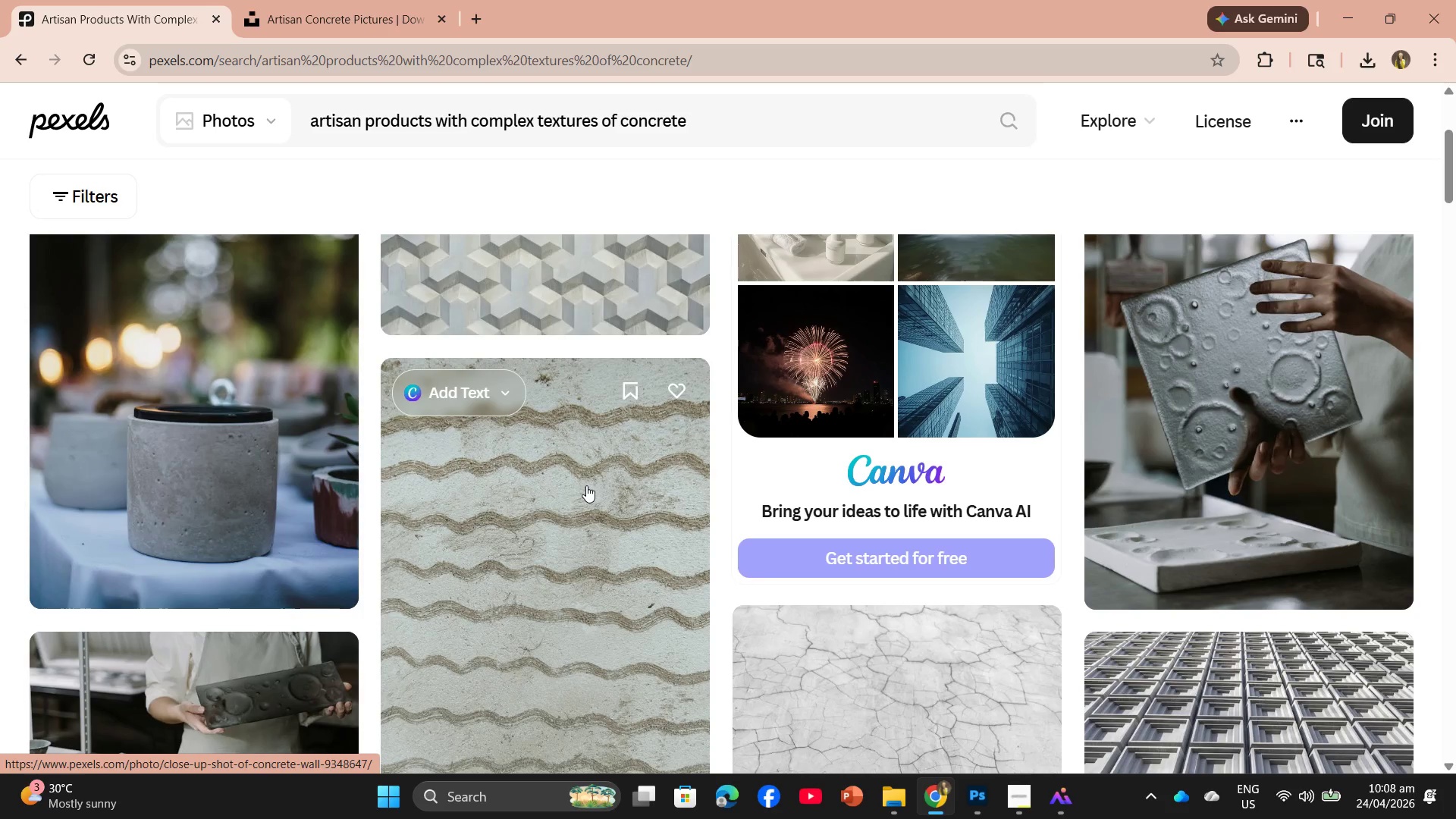 
wait(60.97)
 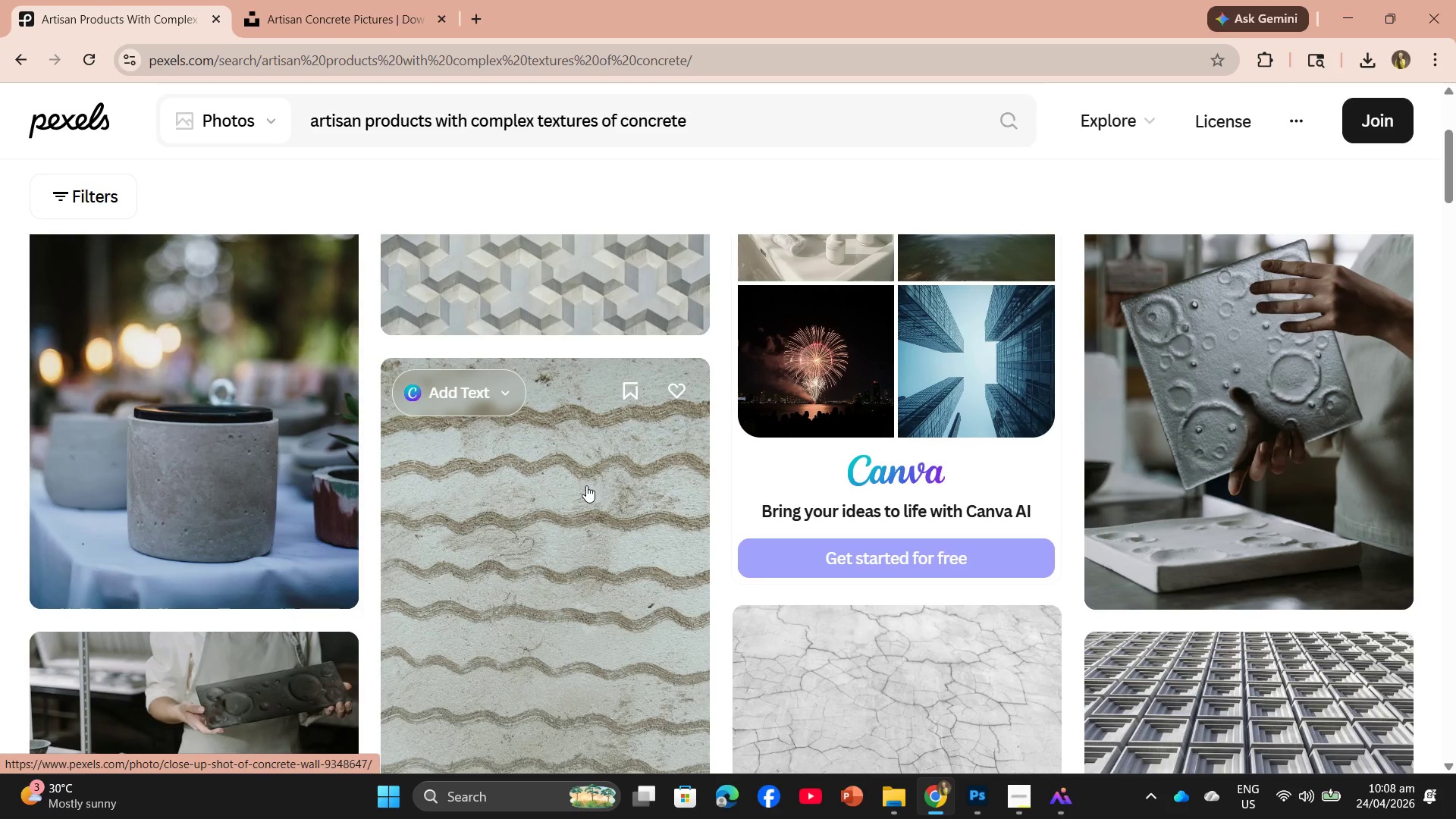 
left_click([1243, 716])
 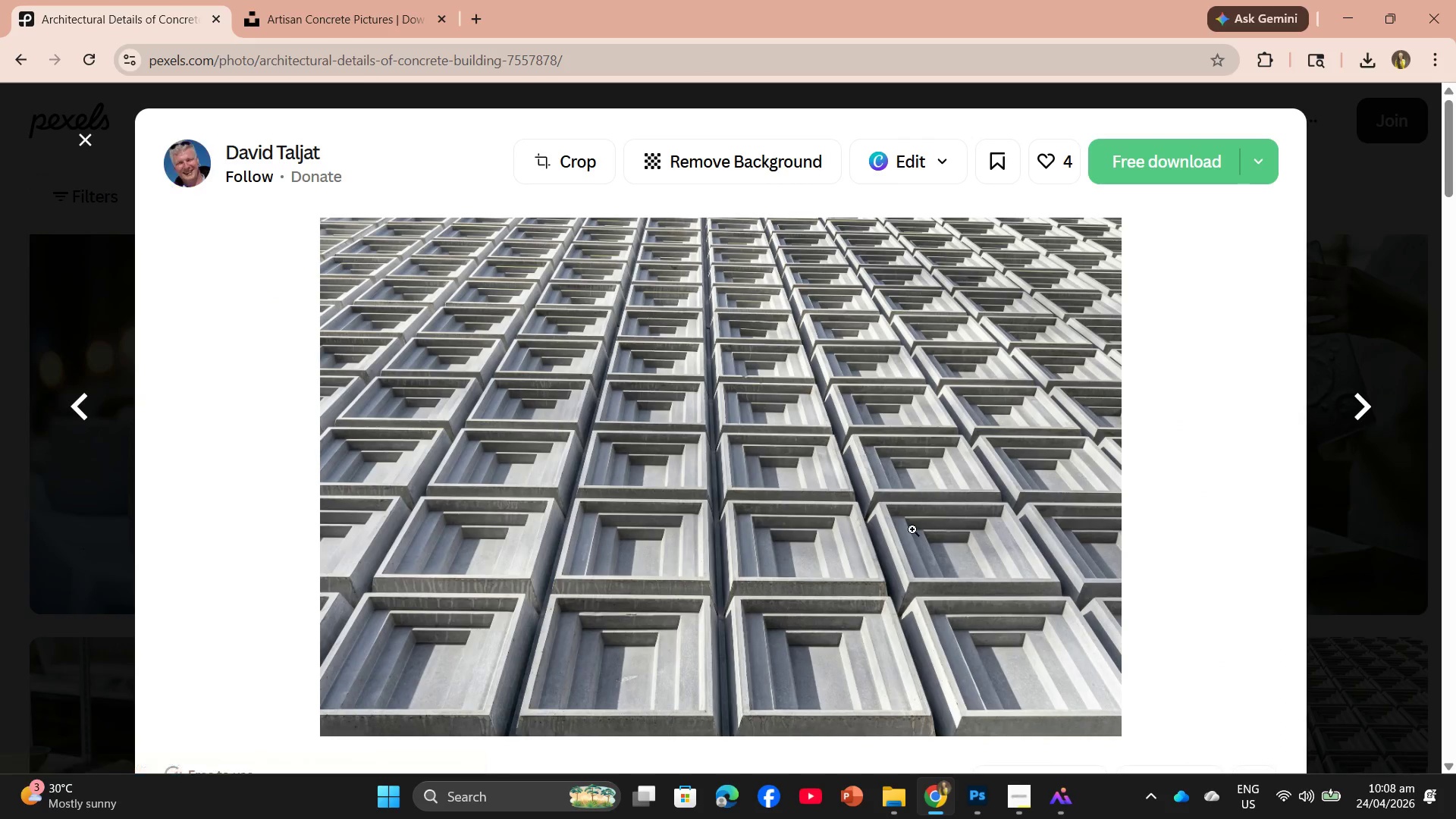 
scroll: coordinate [863, 512], scroll_direction: down, amount: 4.0
 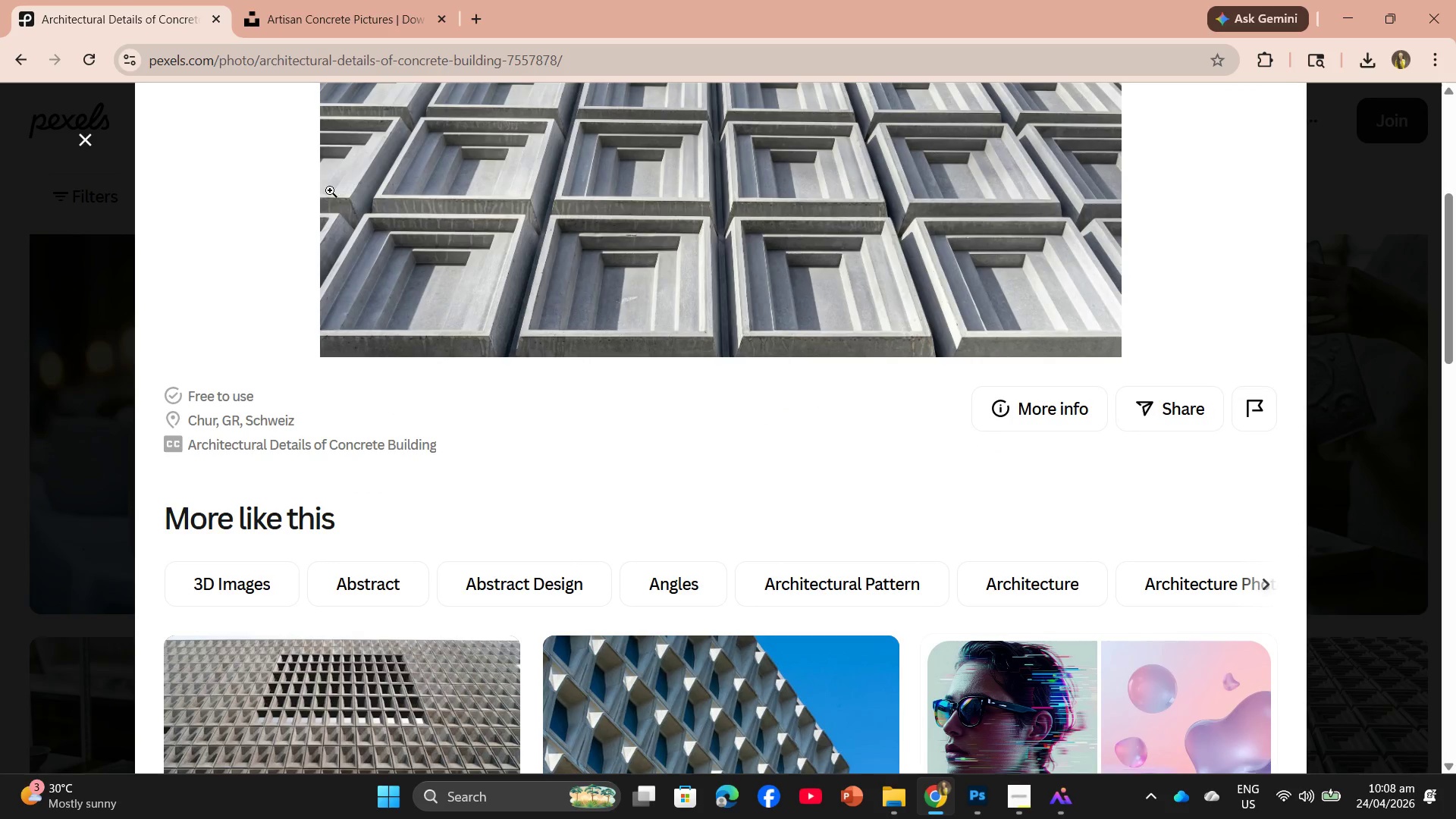 
left_click([92, 146])
 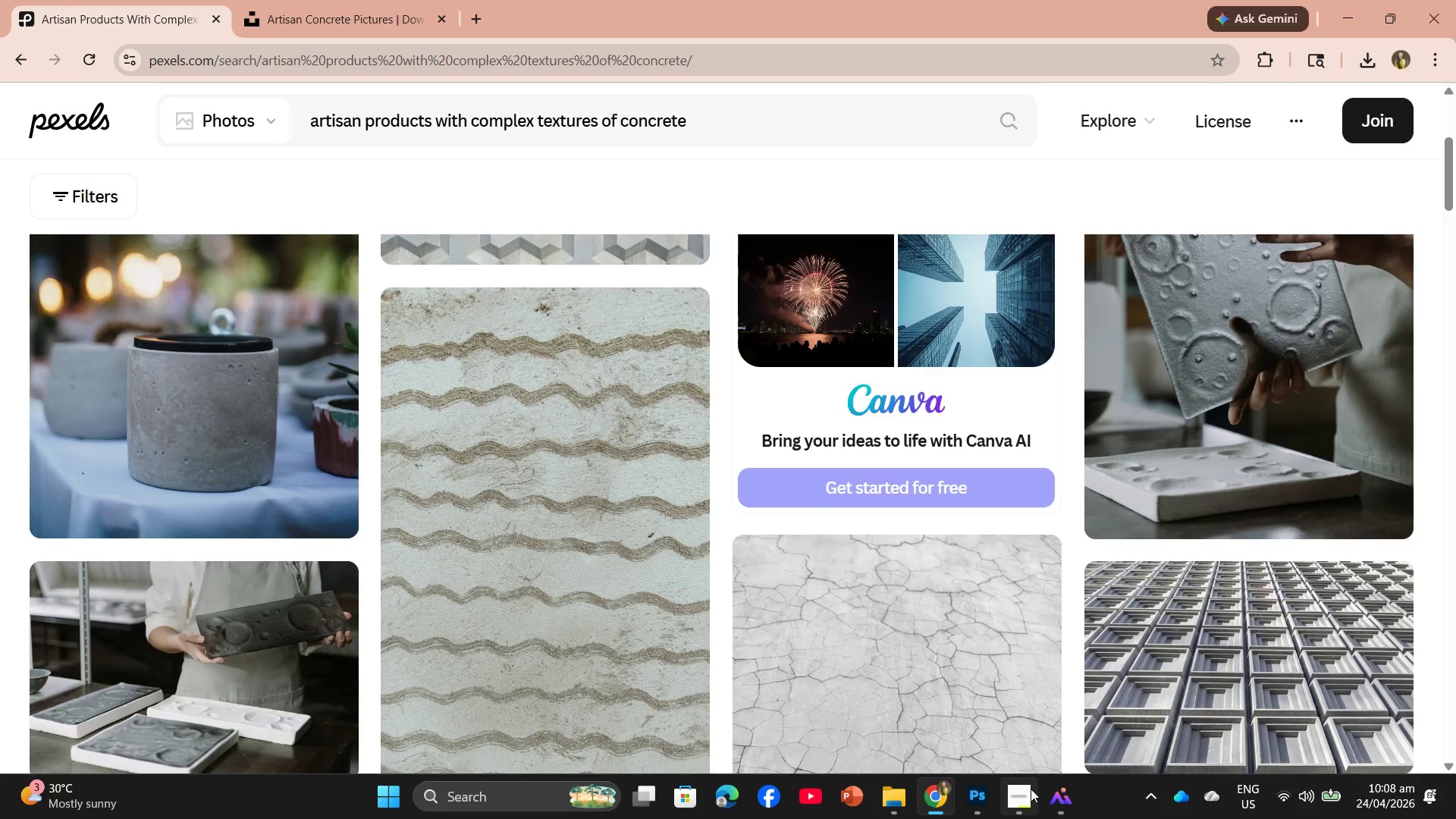 
left_click([1023, 797])